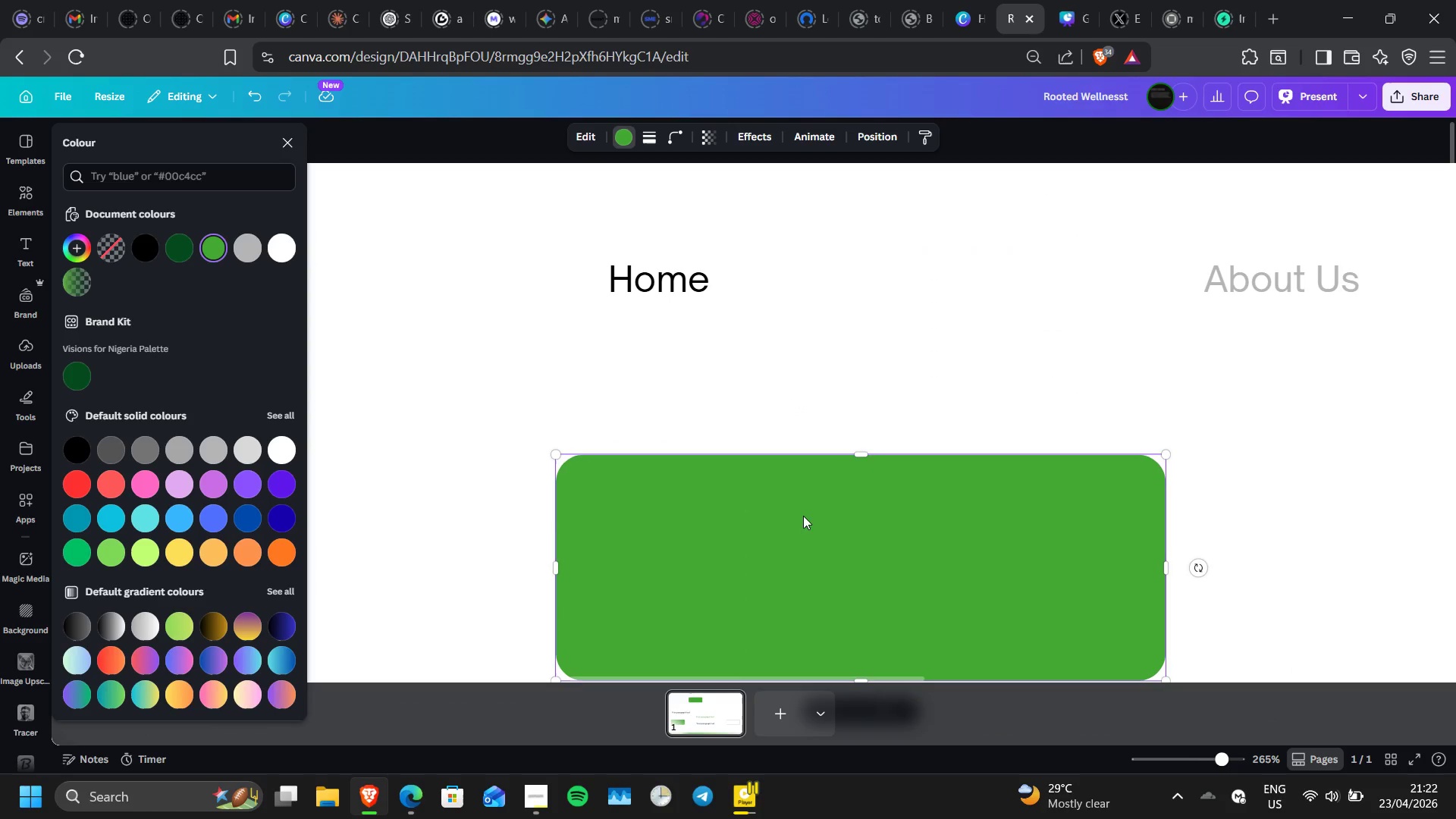 
left_click_drag(start_coordinate=[801, 522], to_coordinate=[670, 364])
 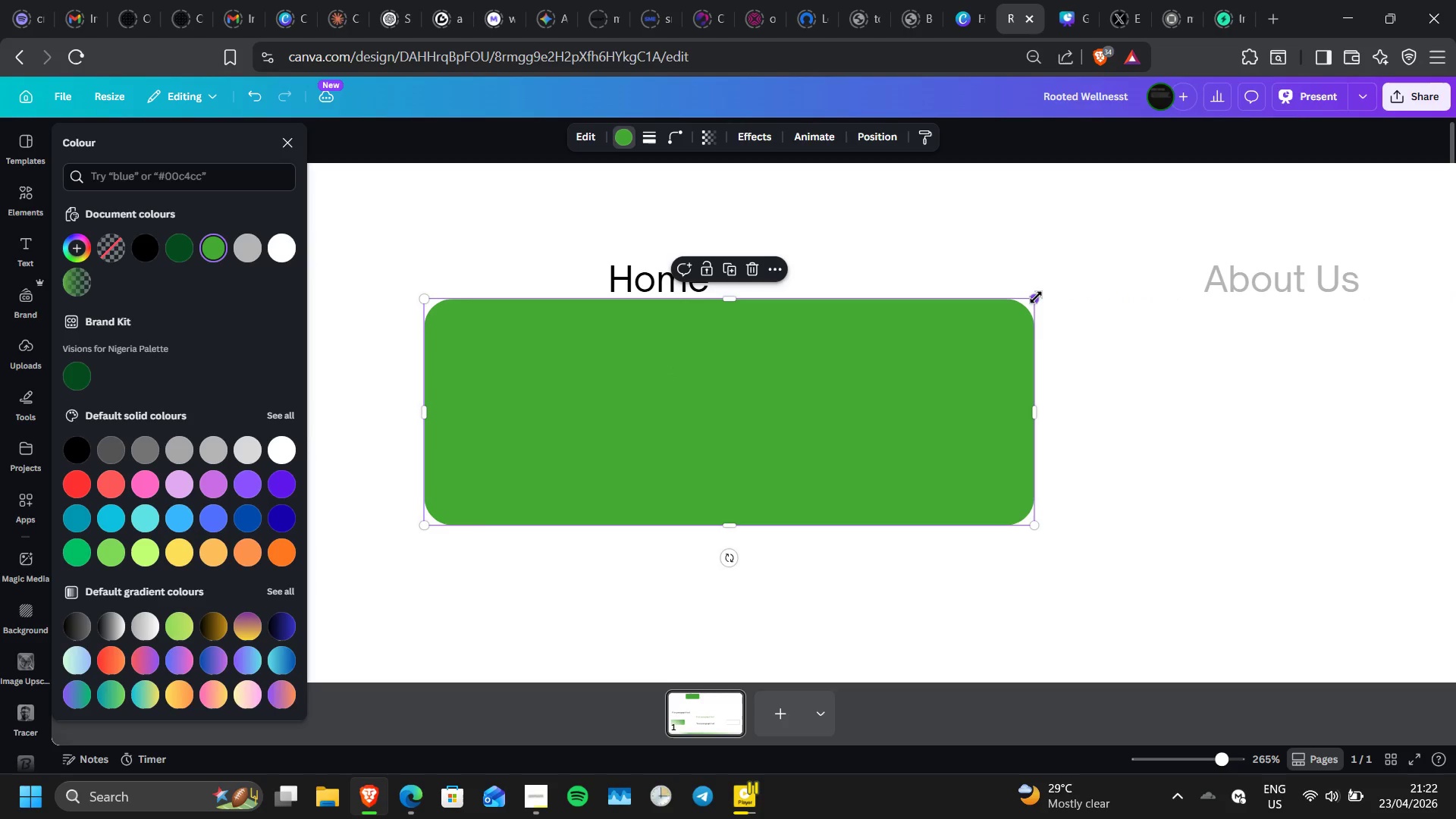 
left_click_drag(start_coordinate=[1036, 297], to_coordinate=[448, 434])
 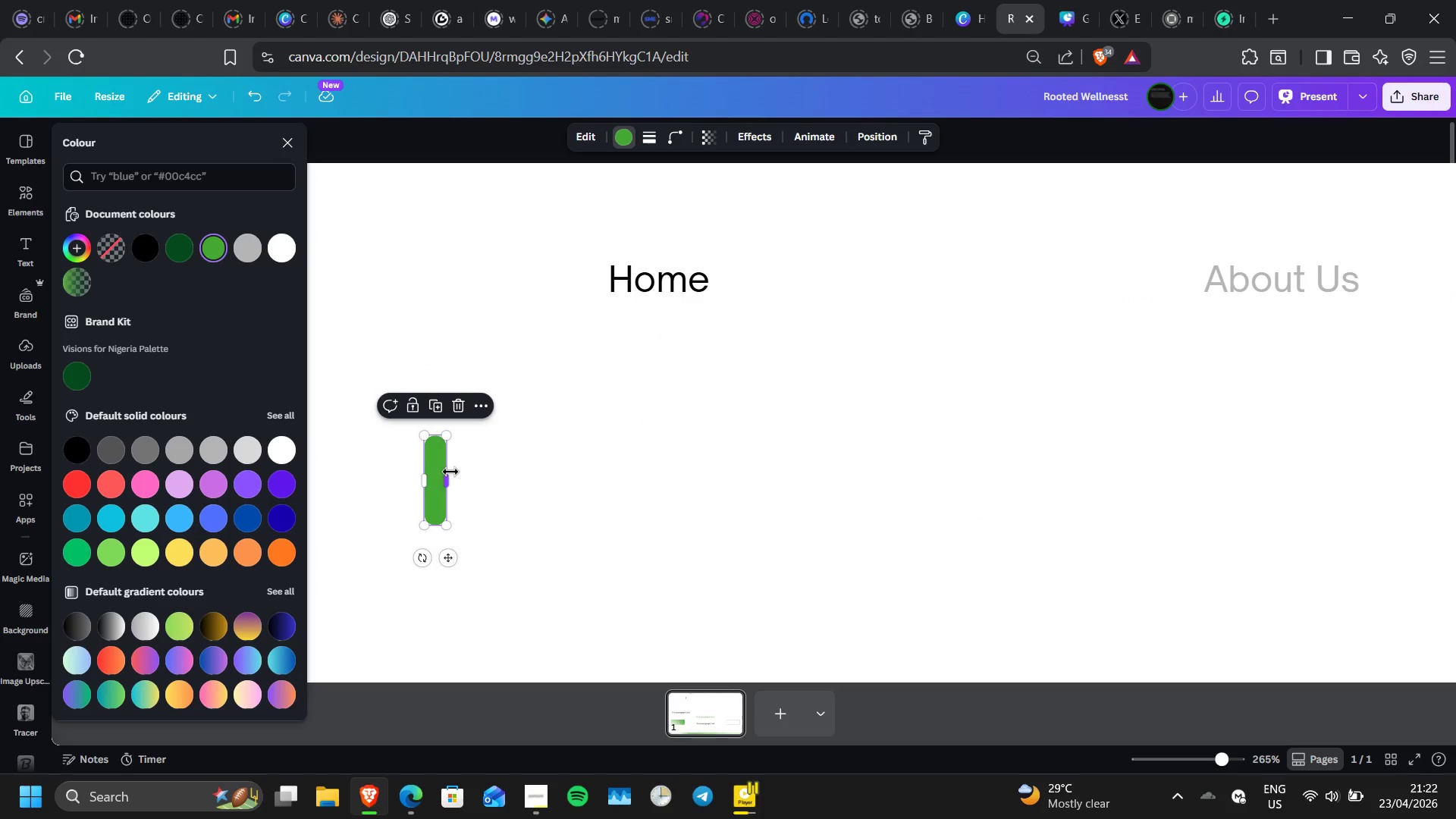 
left_click_drag(start_coordinate=[450, 472], to_coordinate=[748, 464])
 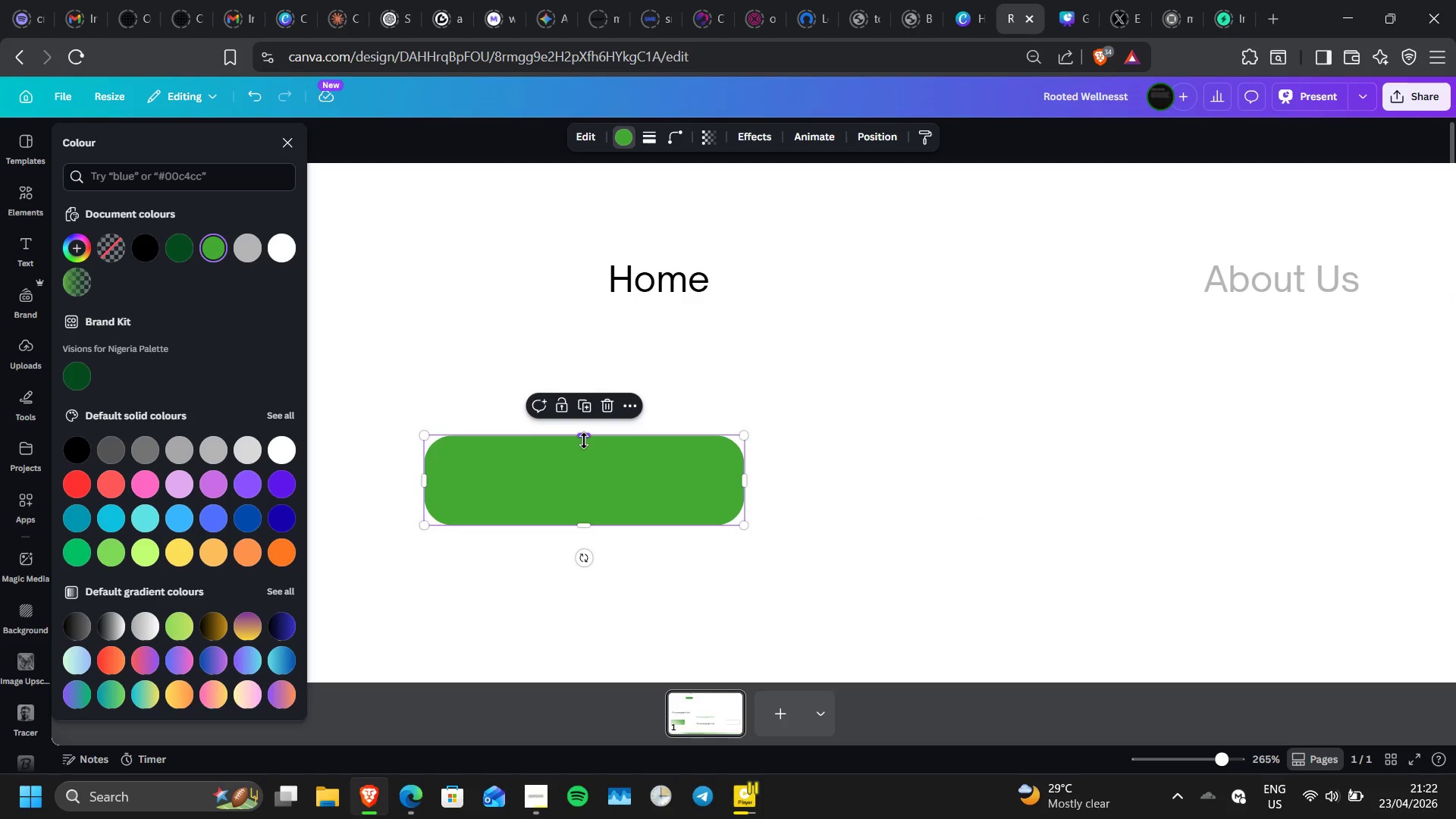 
left_click_drag(start_coordinate=[584, 441], to_coordinate=[580, 522])
 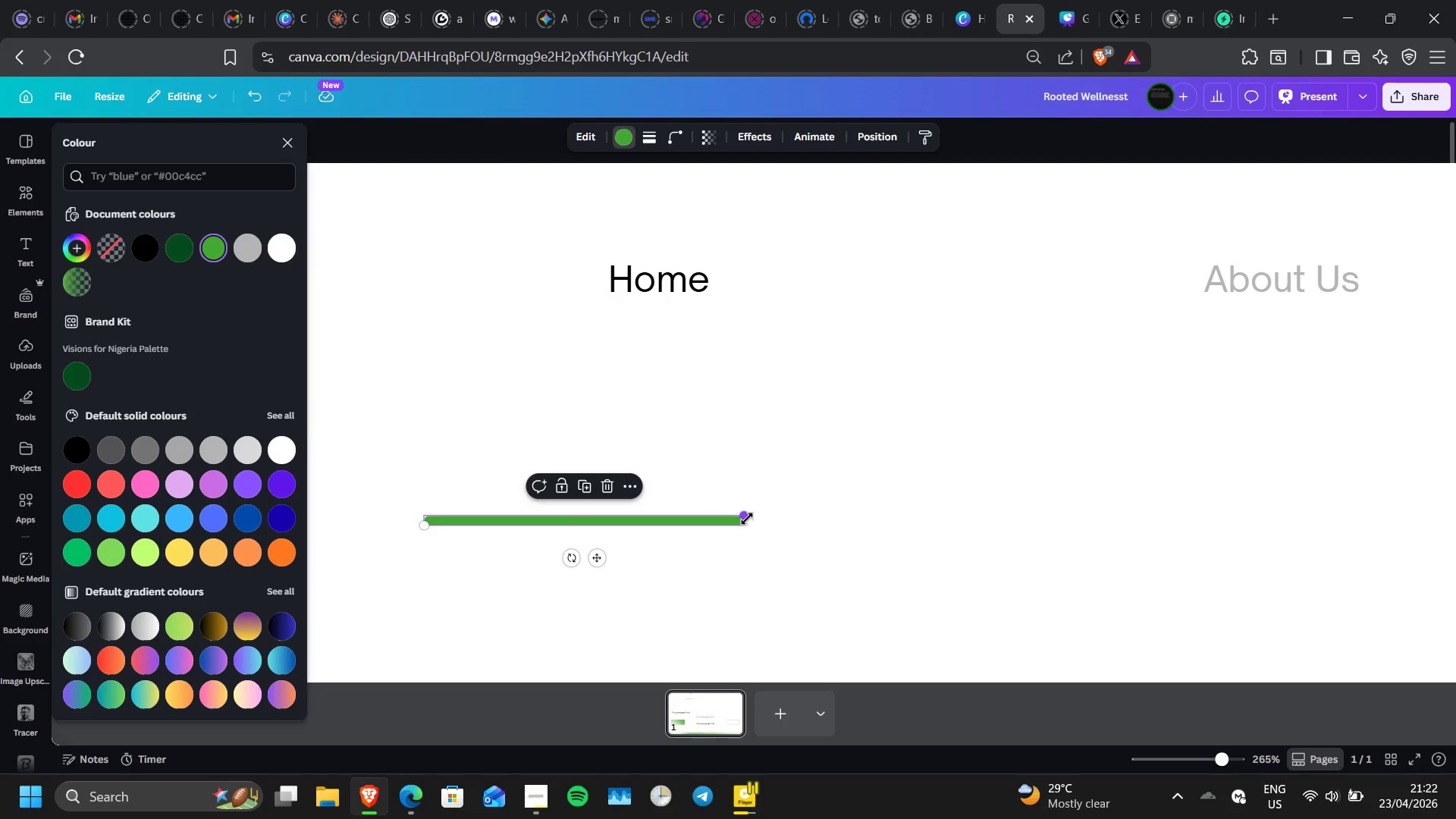 
left_click_drag(start_coordinate=[747, 519], to_coordinate=[478, 534])
 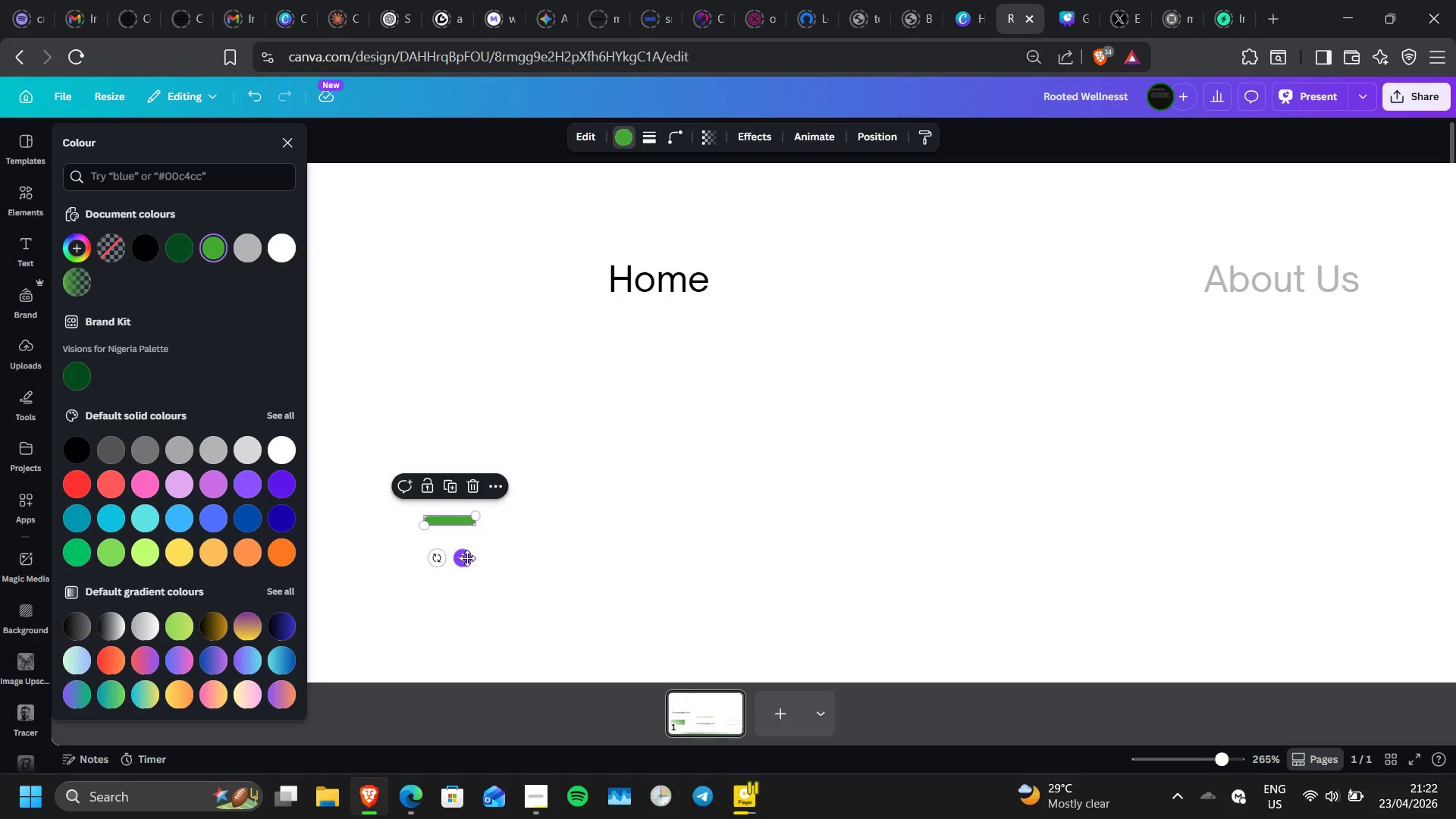 
left_click_drag(start_coordinate=[467, 558], to_coordinate=[657, 345])
 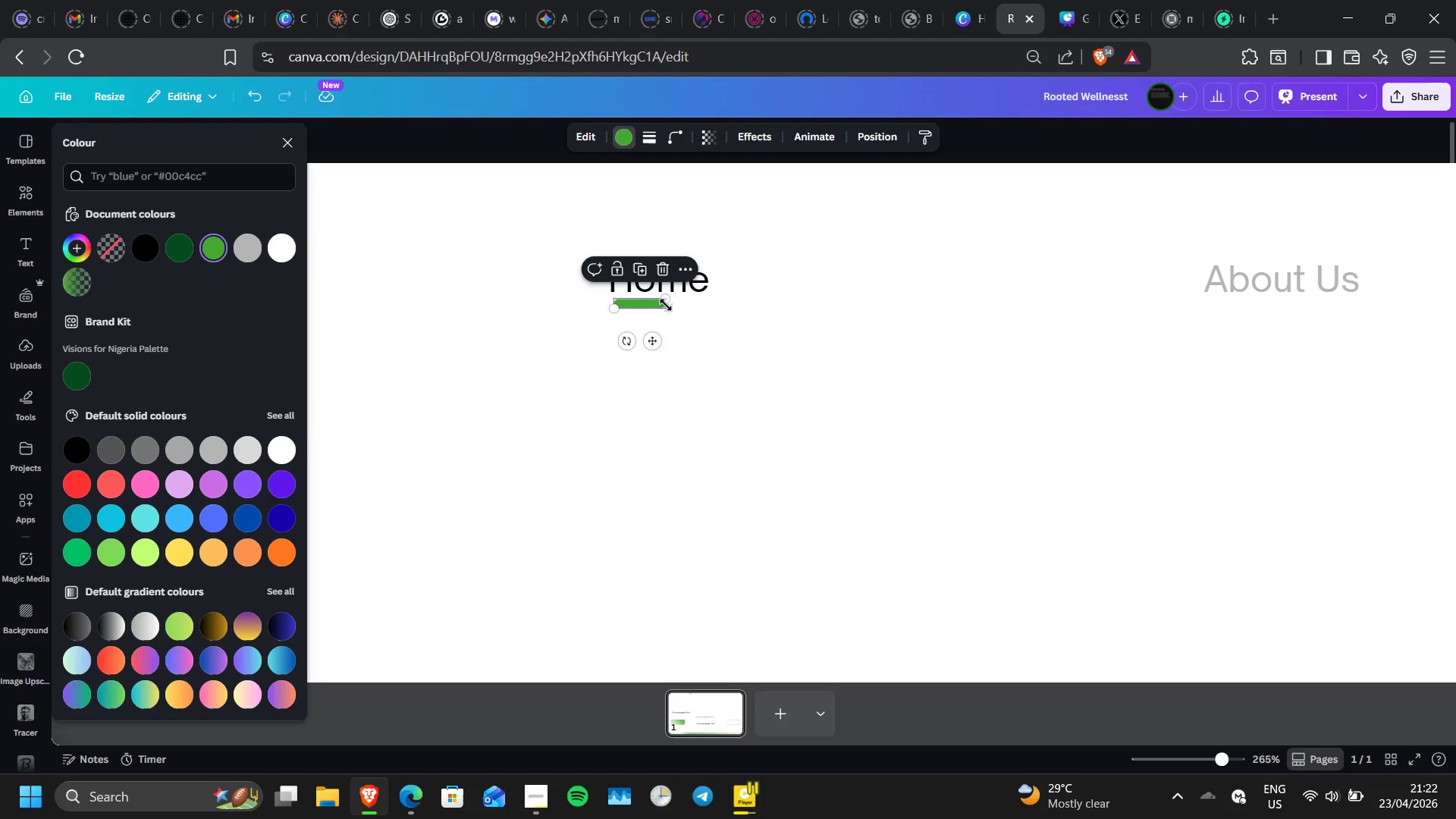 
left_click_drag(start_coordinate=[666, 305], to_coordinate=[704, 304])
 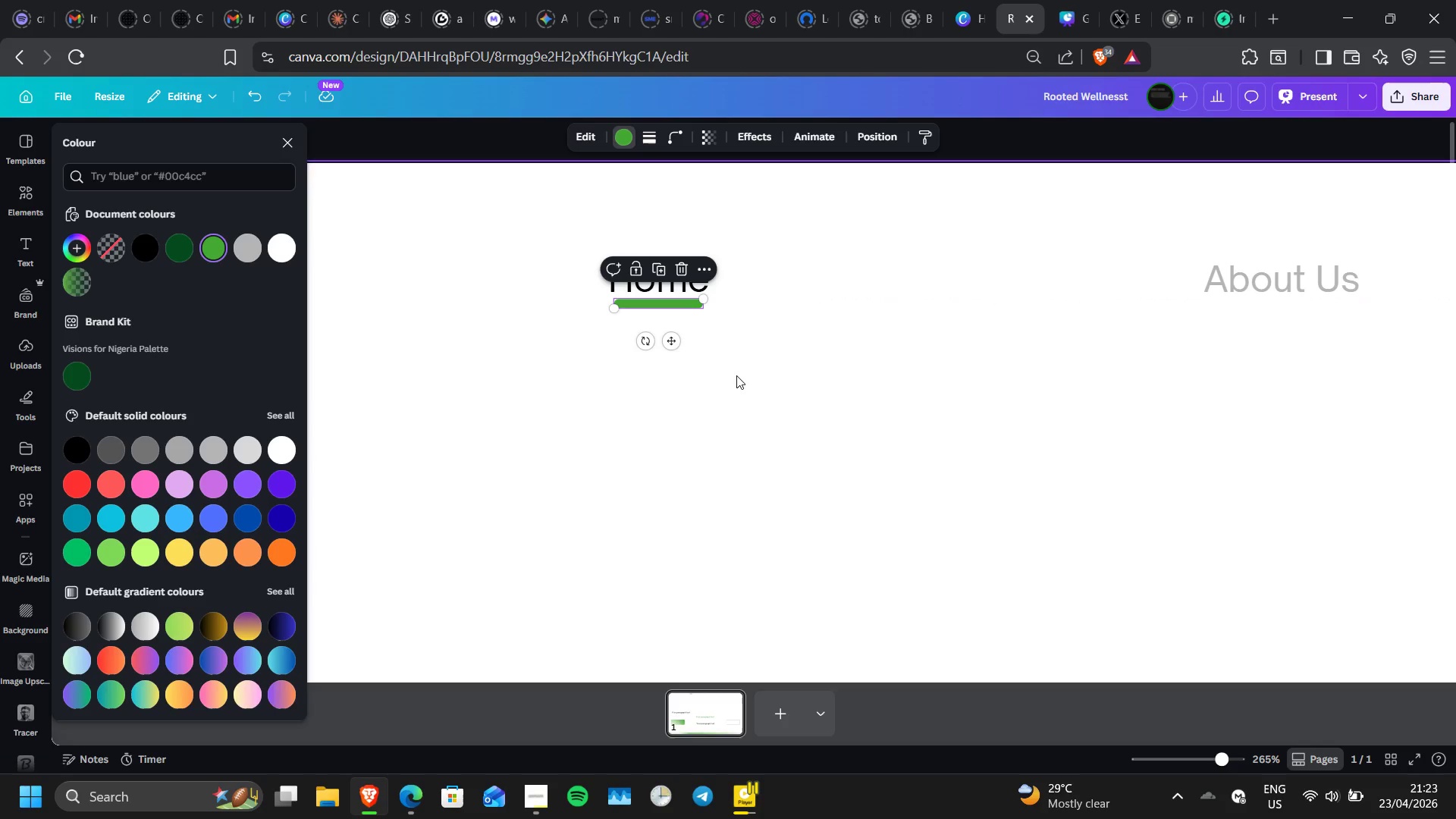 
left_click([736, 375])
 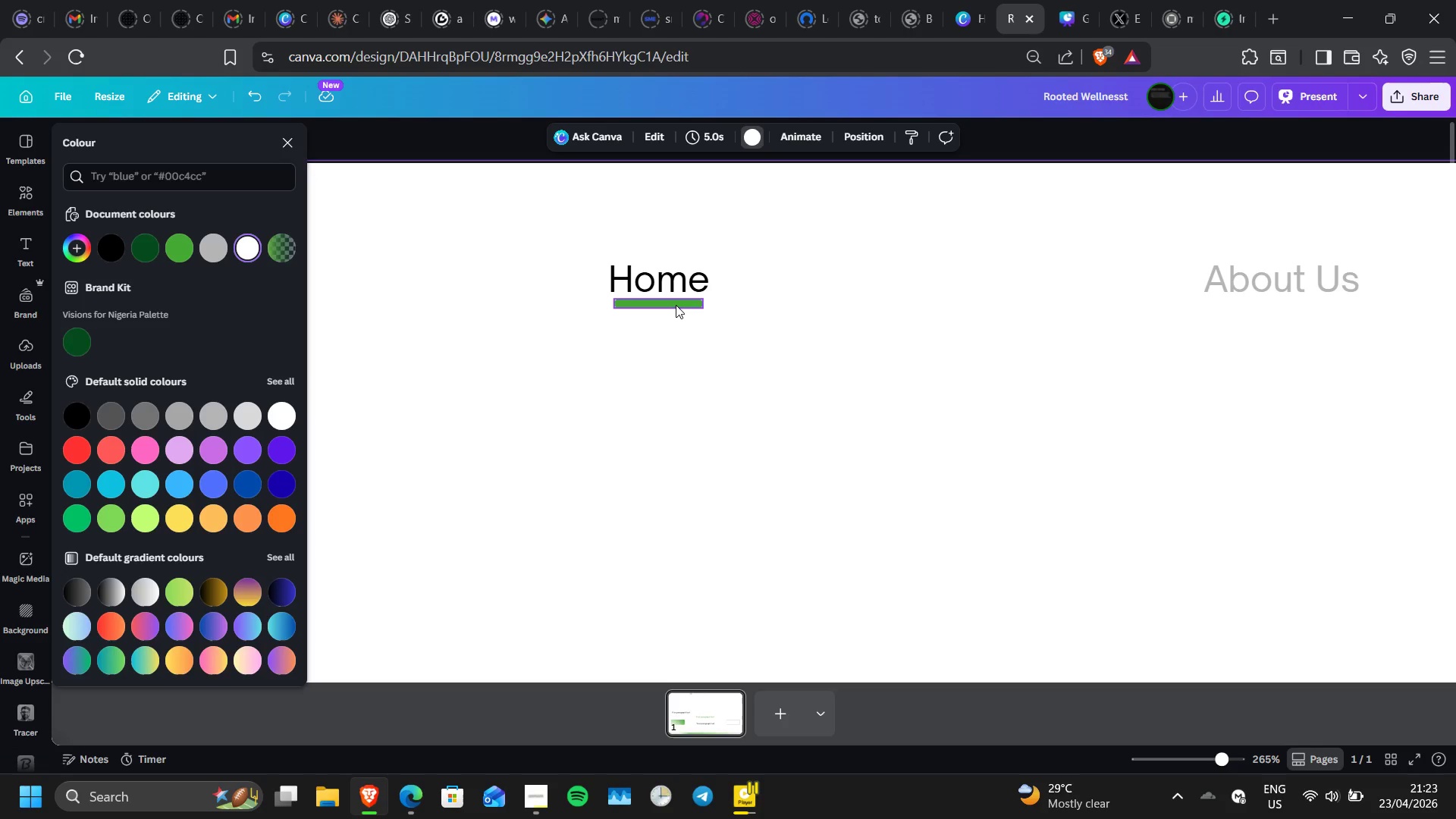 
wait(7.44)
 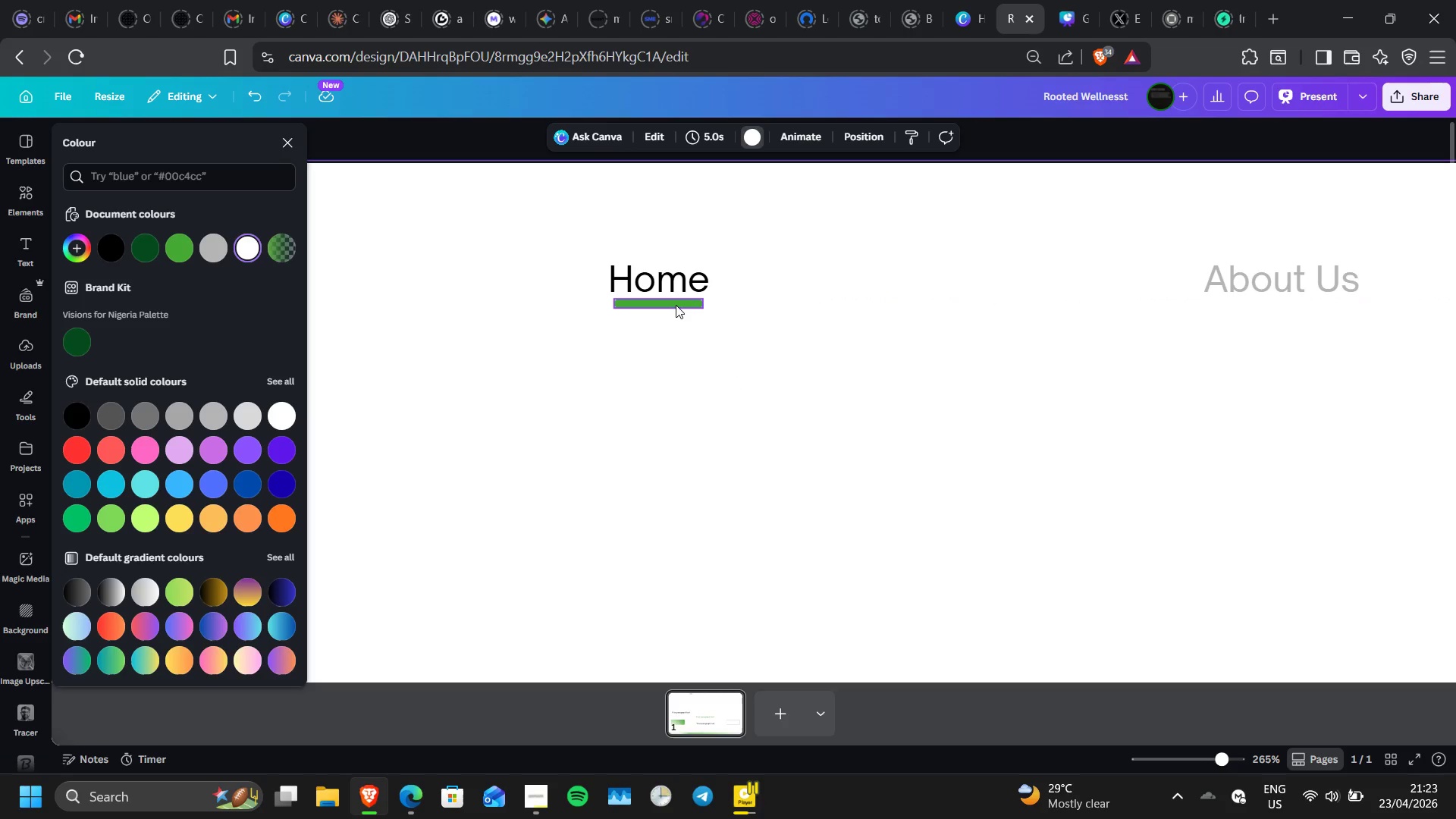 
key(Control+ControlLeft)
 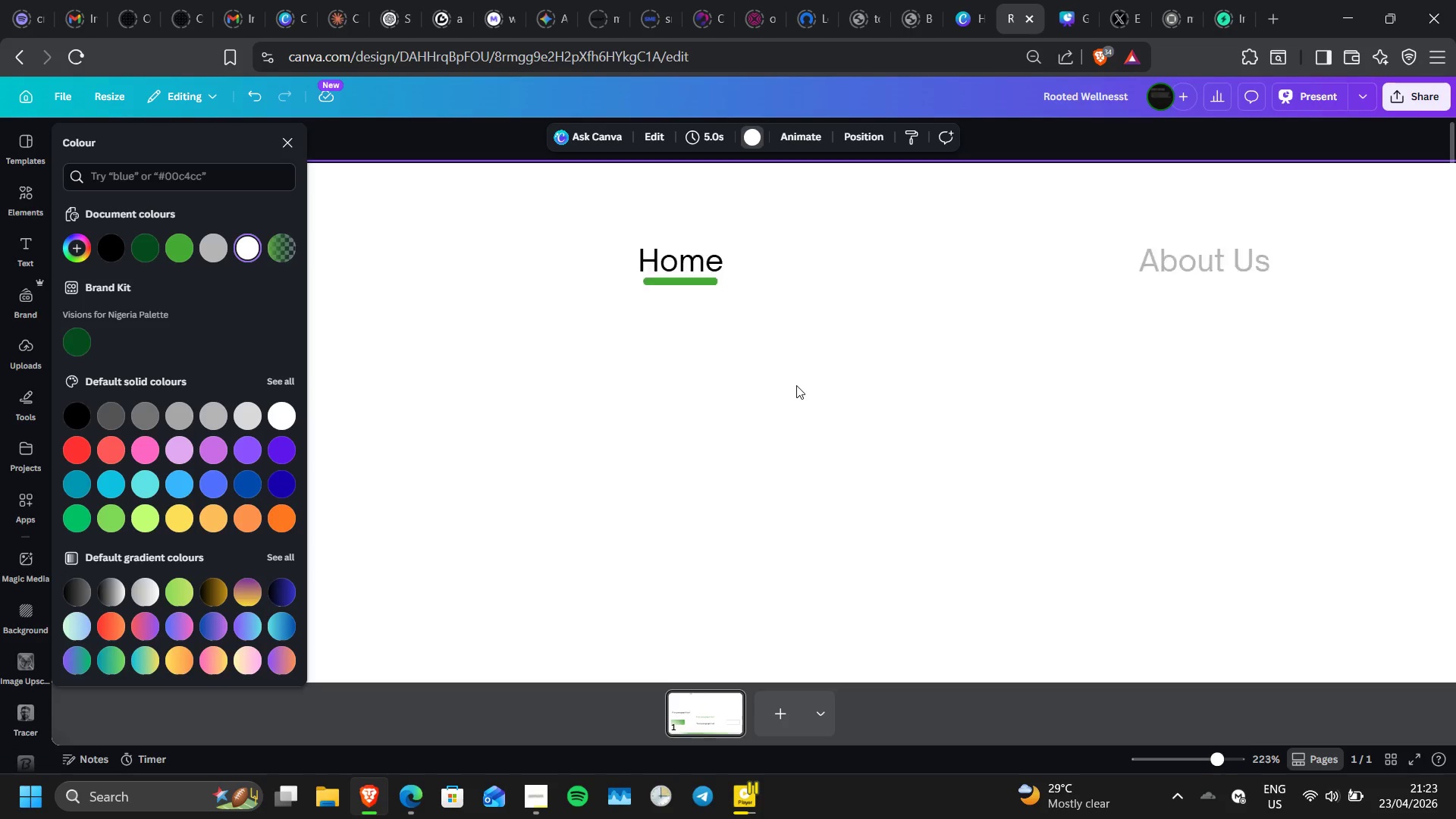 
scroll: coordinate [796, 385], scroll_direction: down, amount: 1.0
 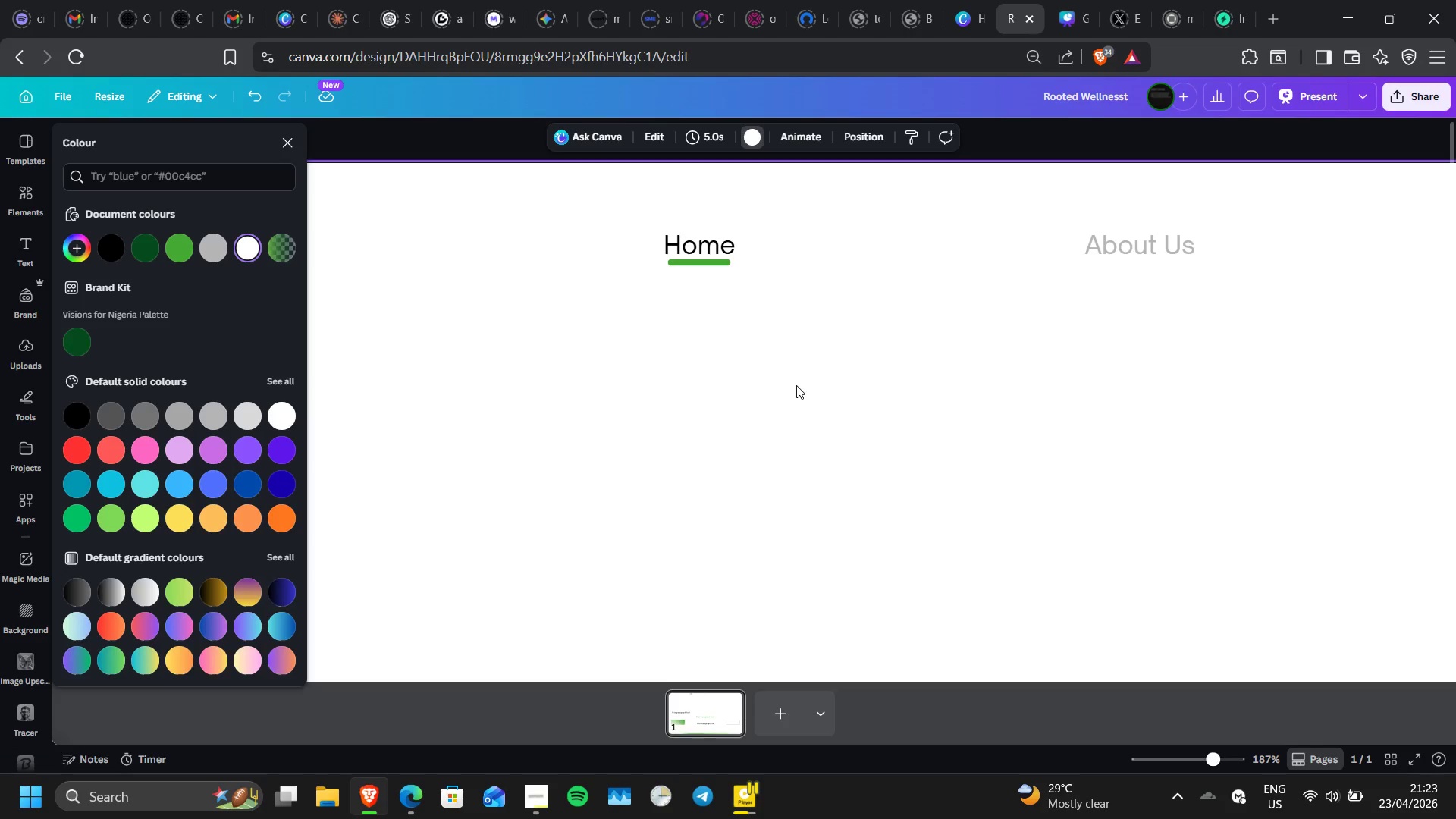 
key(Control+ControlLeft)
 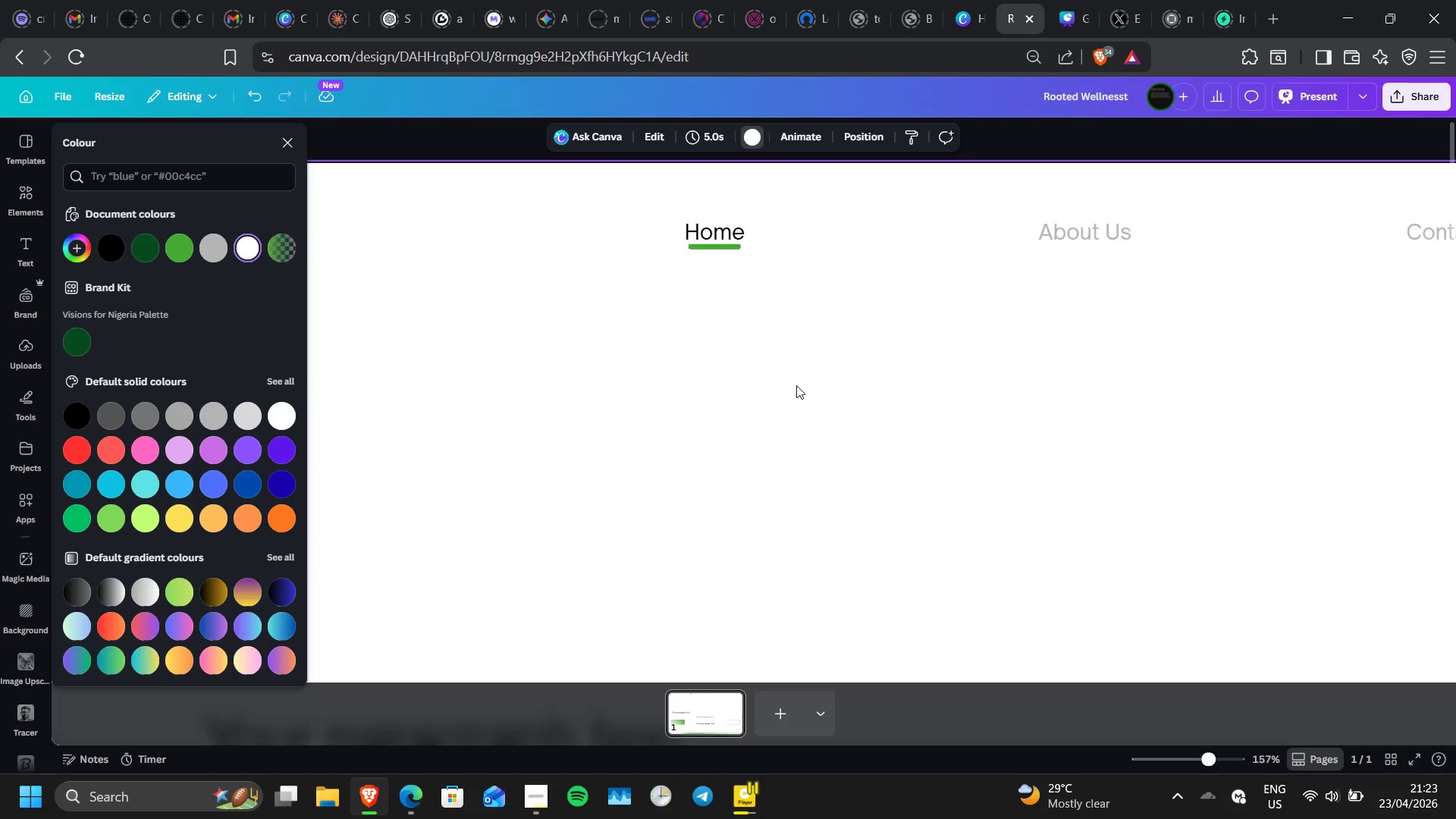 
scroll: coordinate [796, 385], scroll_direction: down, amount: 3.0
 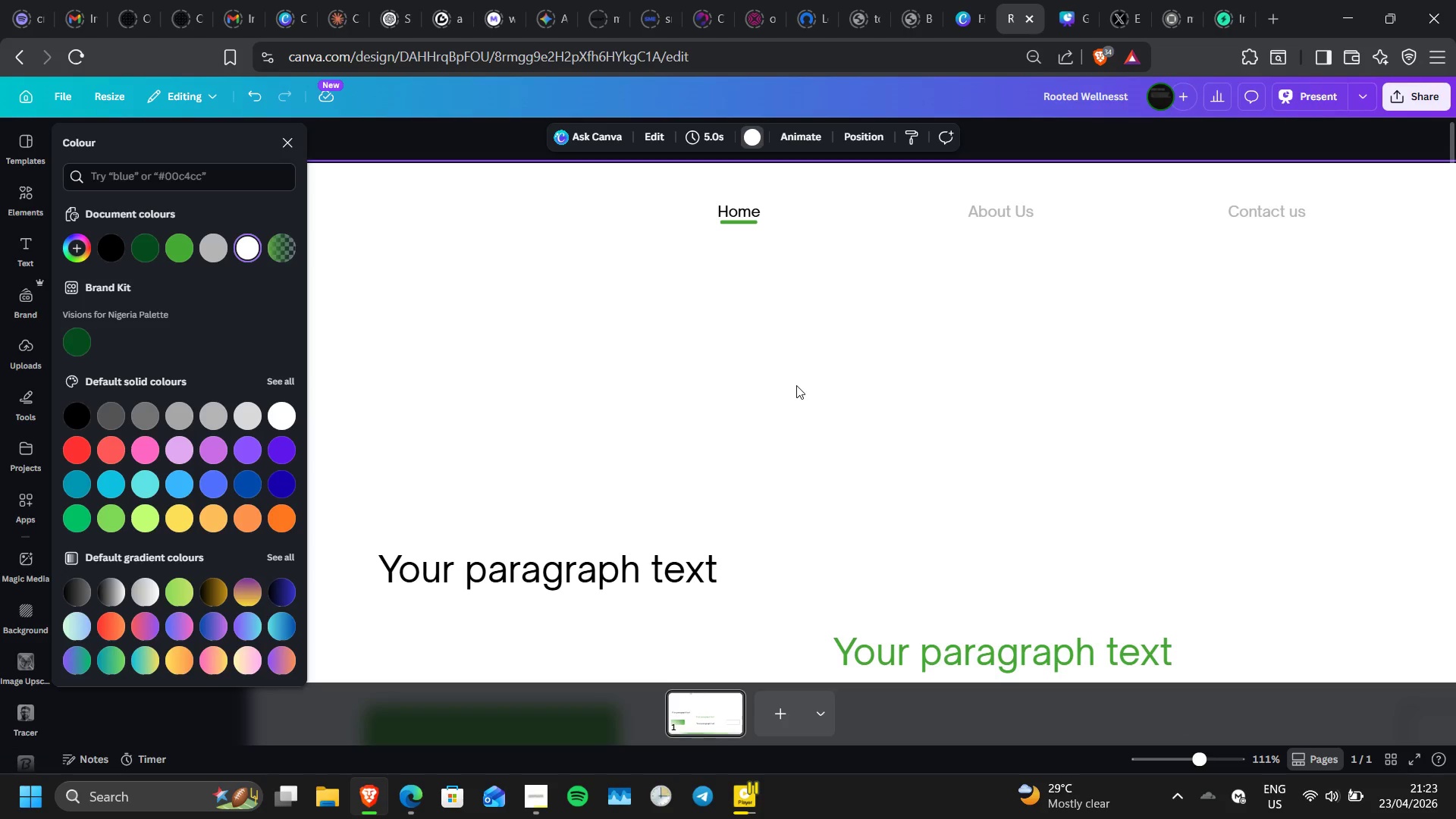 
key(Control+ControlLeft)
 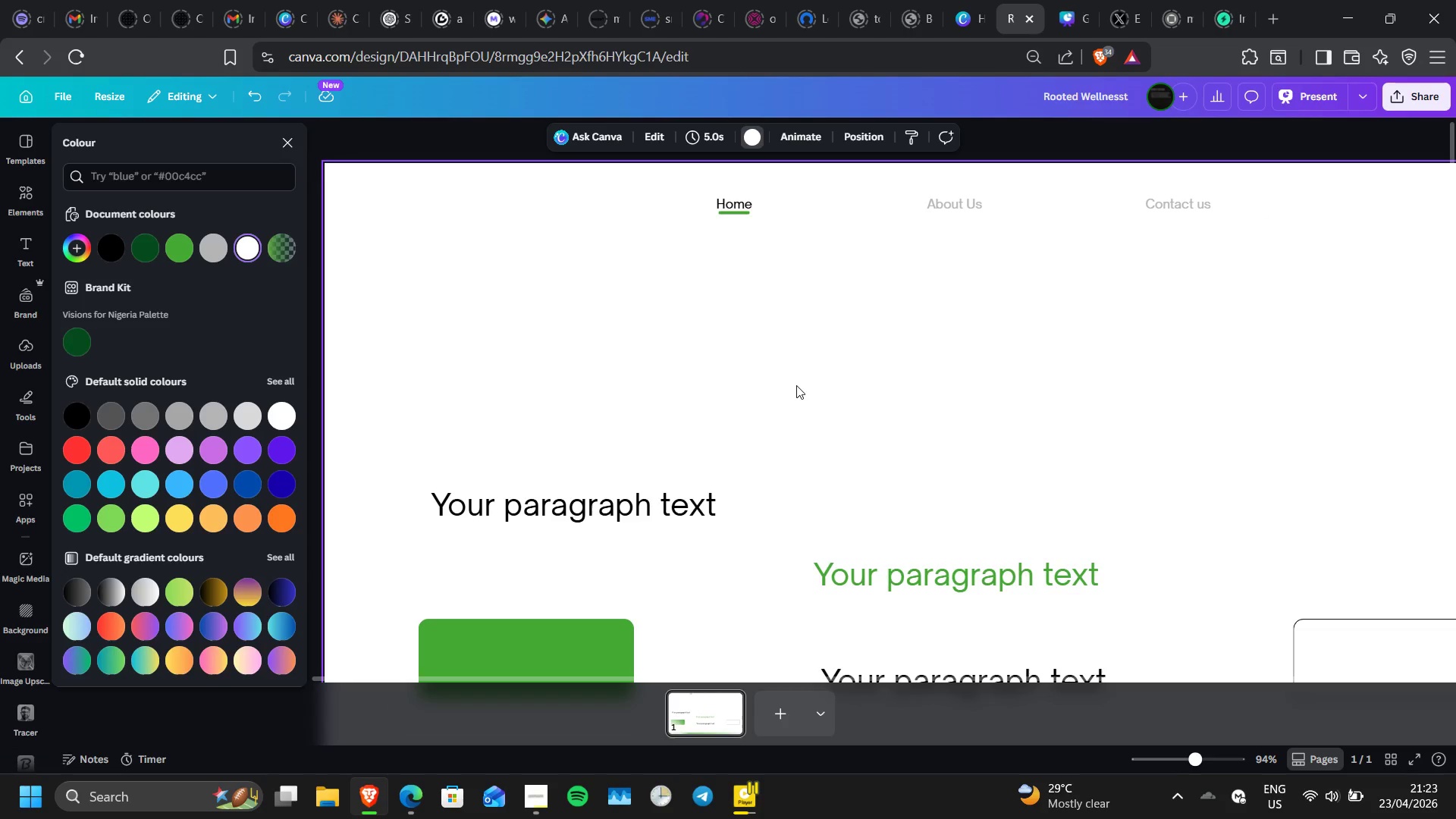 
key(Control+ControlLeft)
 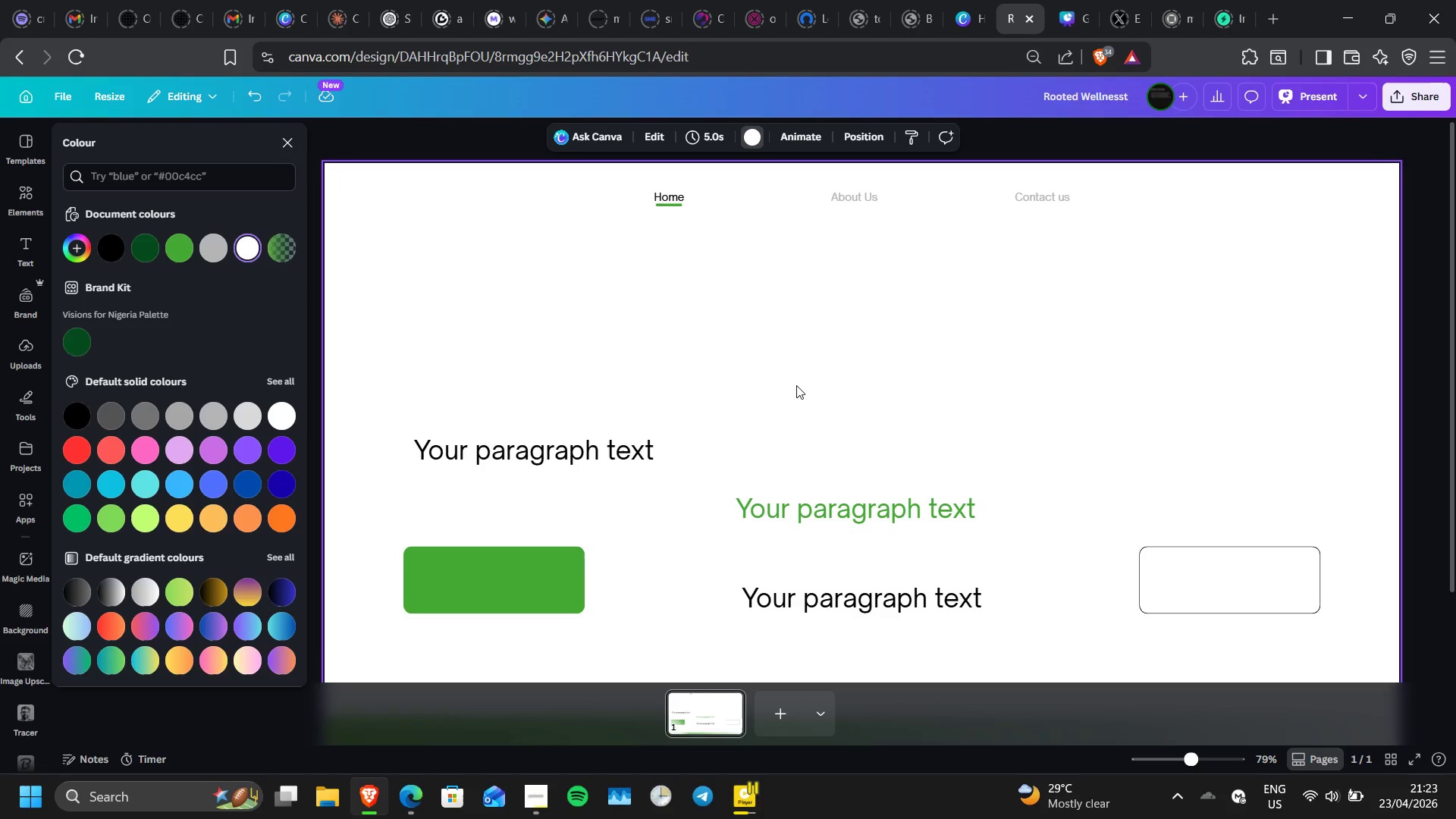 
scroll: coordinate [796, 385], scroll_direction: none, amount: 0.0
 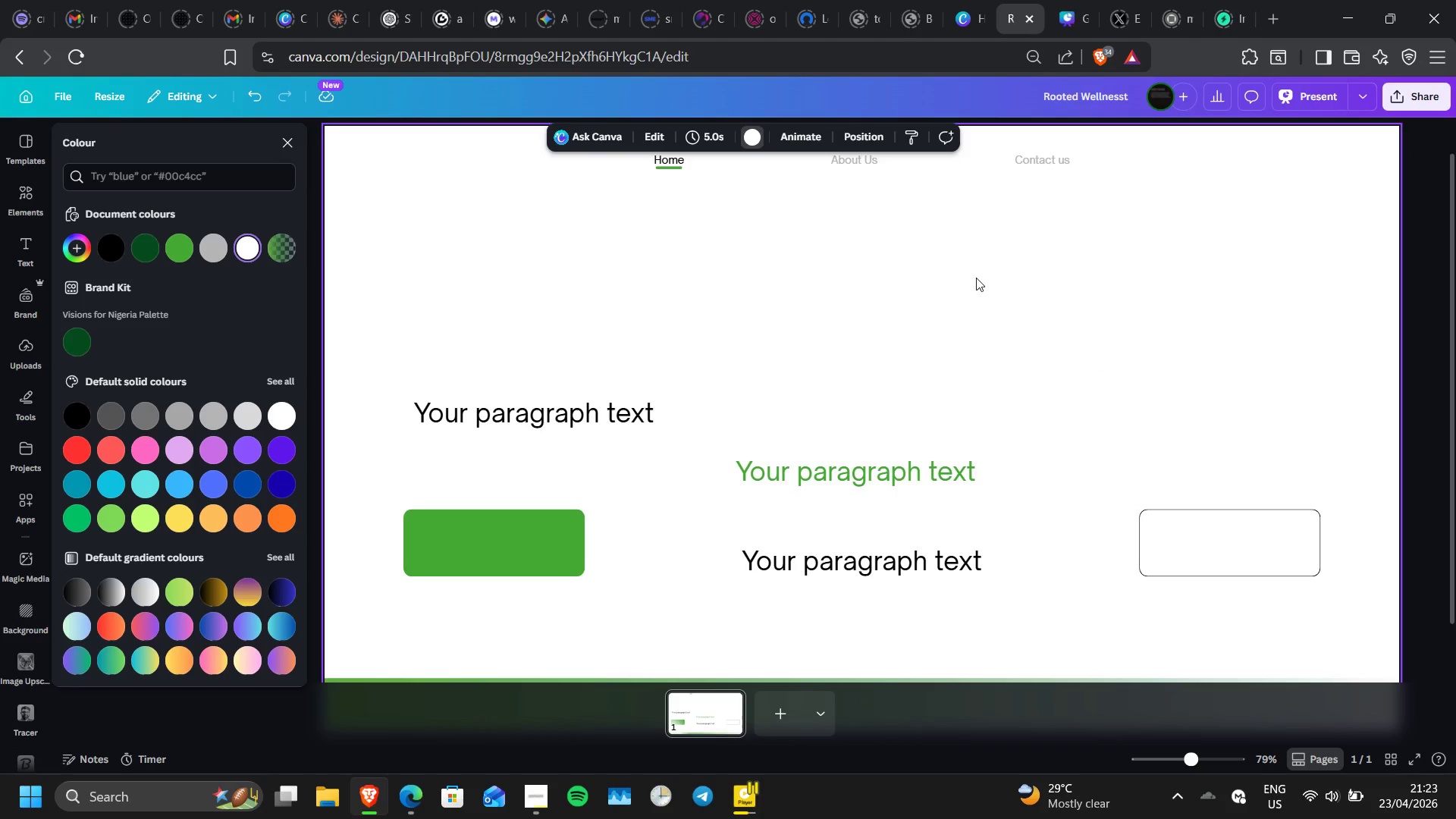 
wait(5.56)
 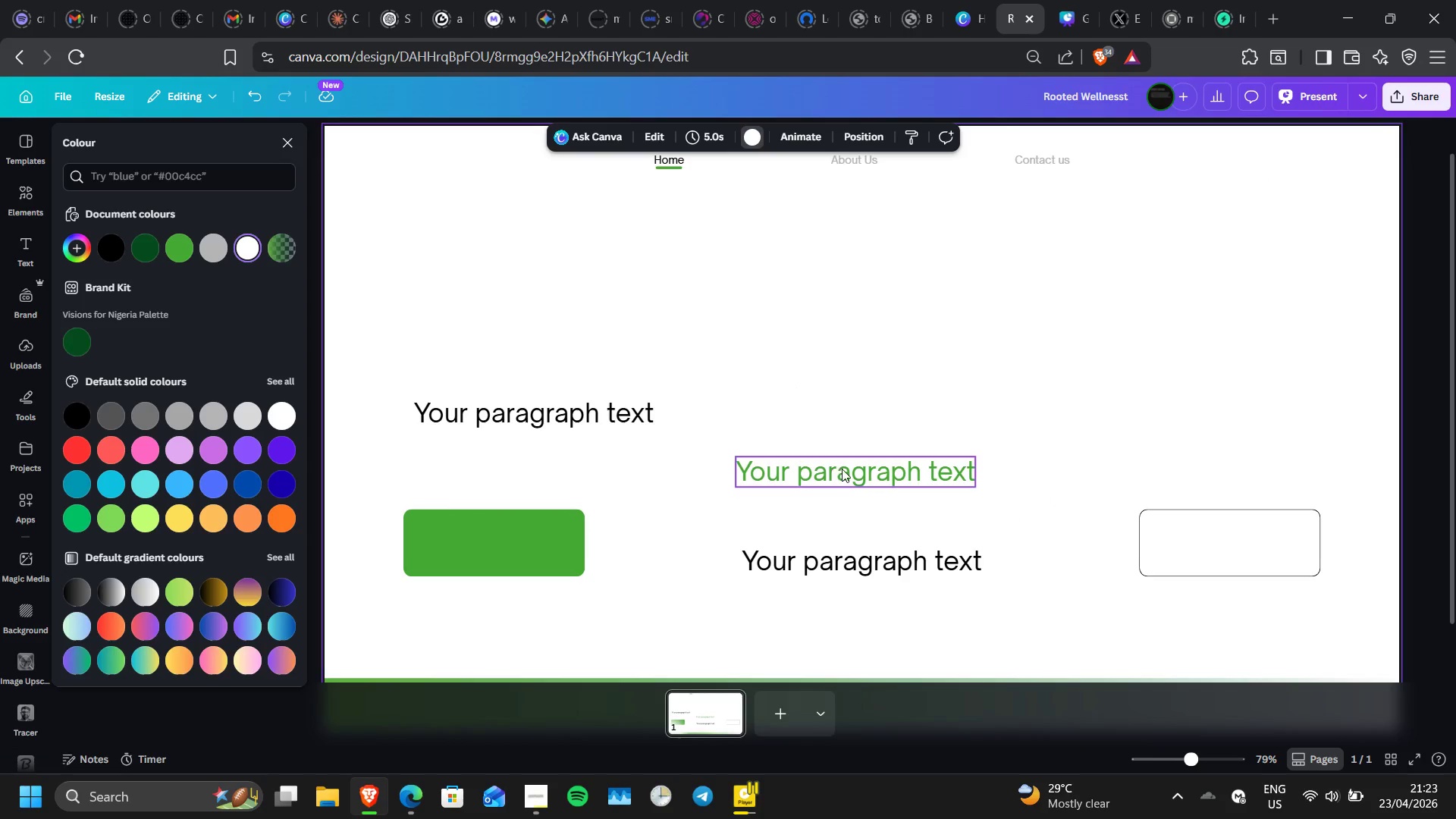 
left_click([293, 136])
 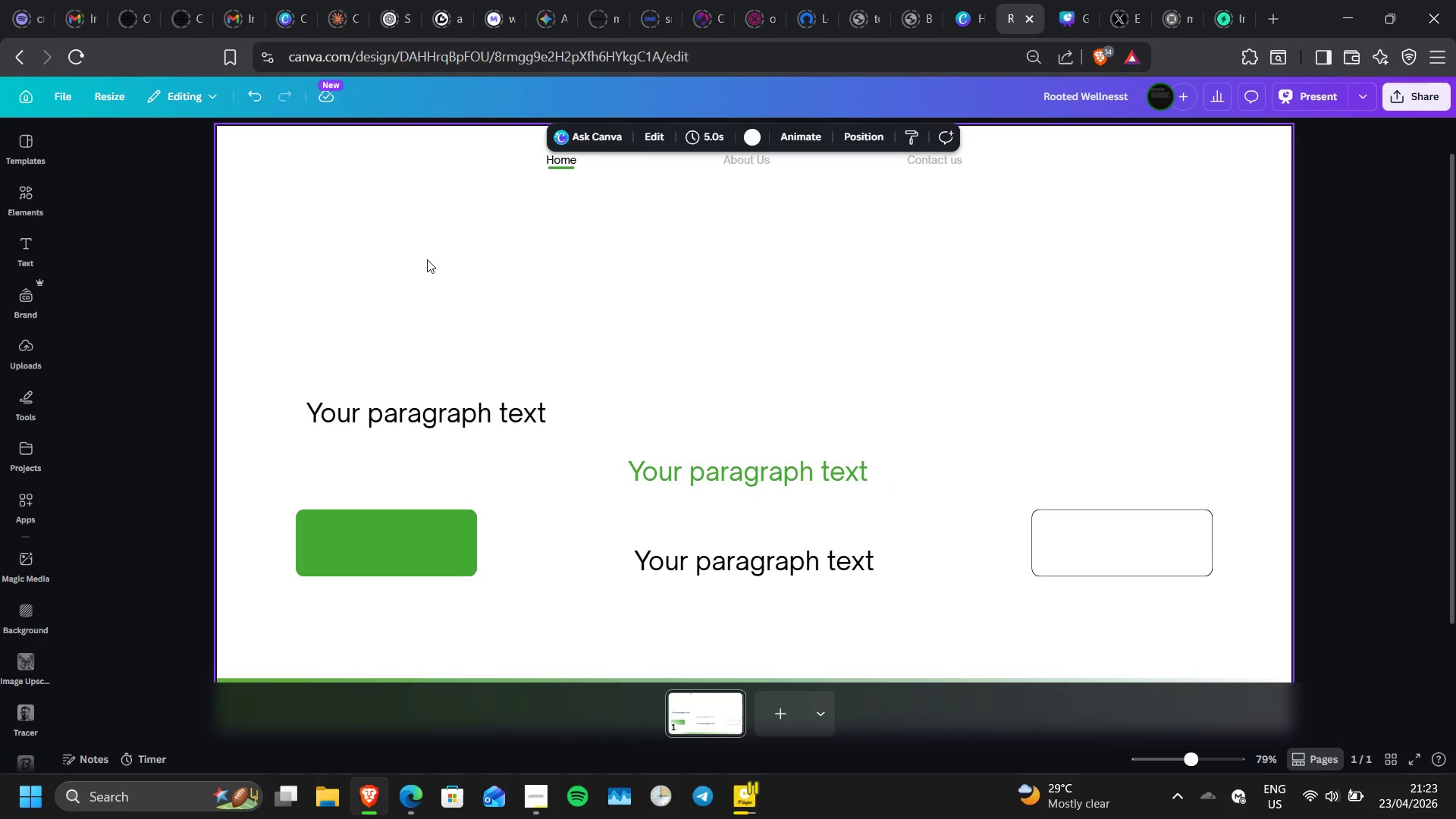 
key(Control+ControlLeft)
 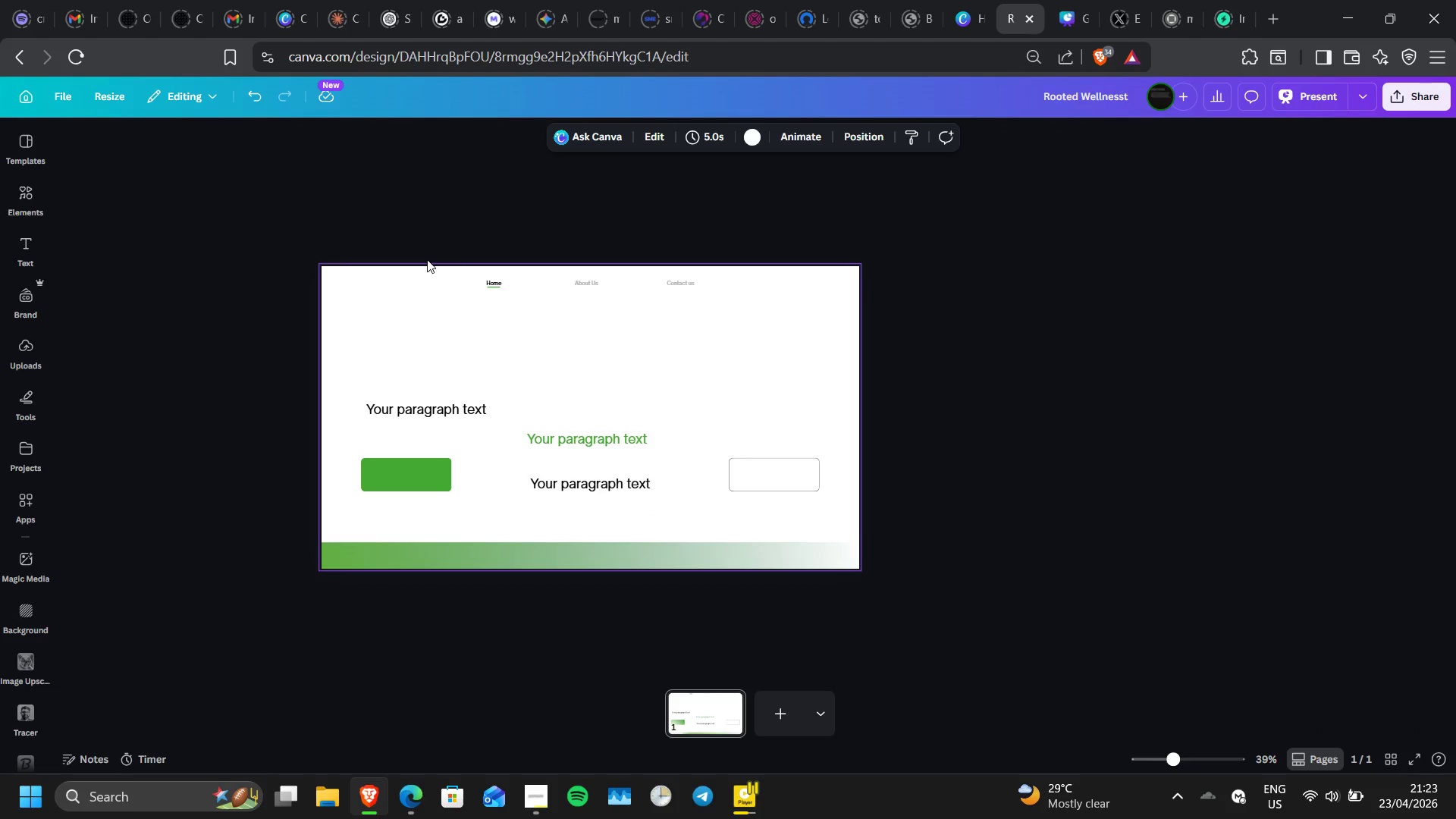 
scroll: coordinate [427, 259], scroll_direction: down, amount: 3.0
 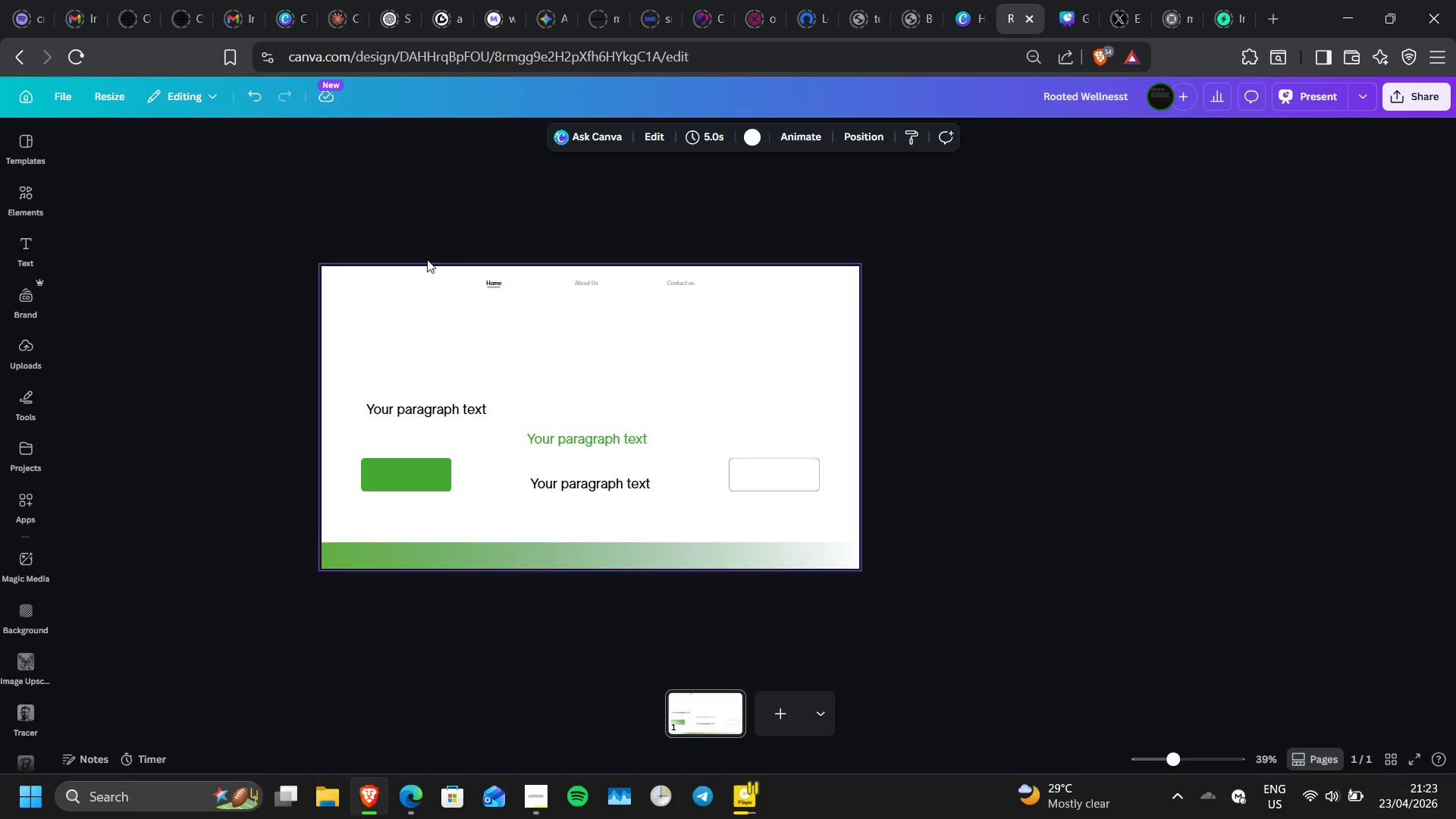 
key(Control+ControlLeft)
 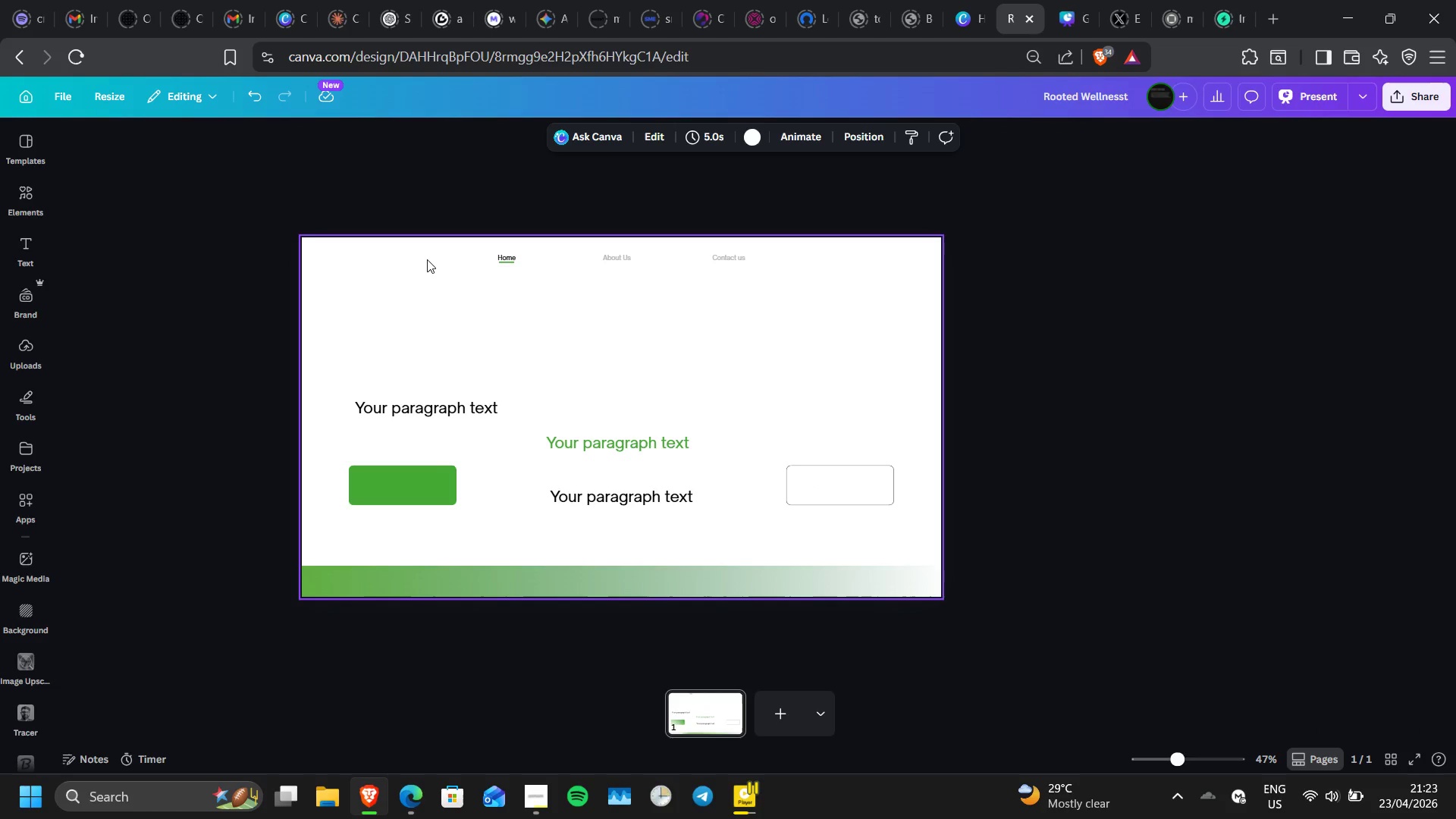 
scroll: coordinate [427, 259], scroll_direction: none, amount: 0.0
 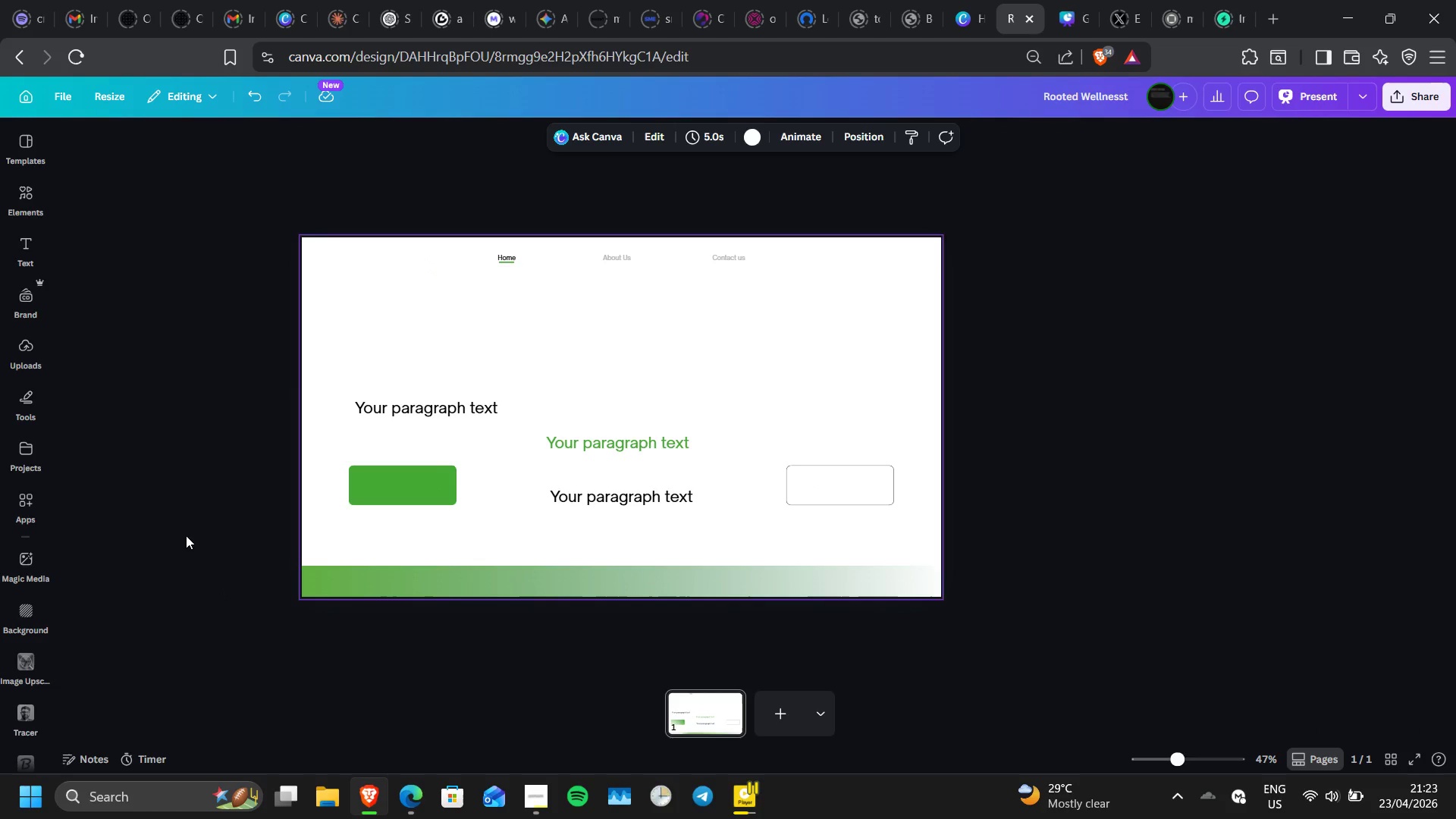 
key(Shift+R)
 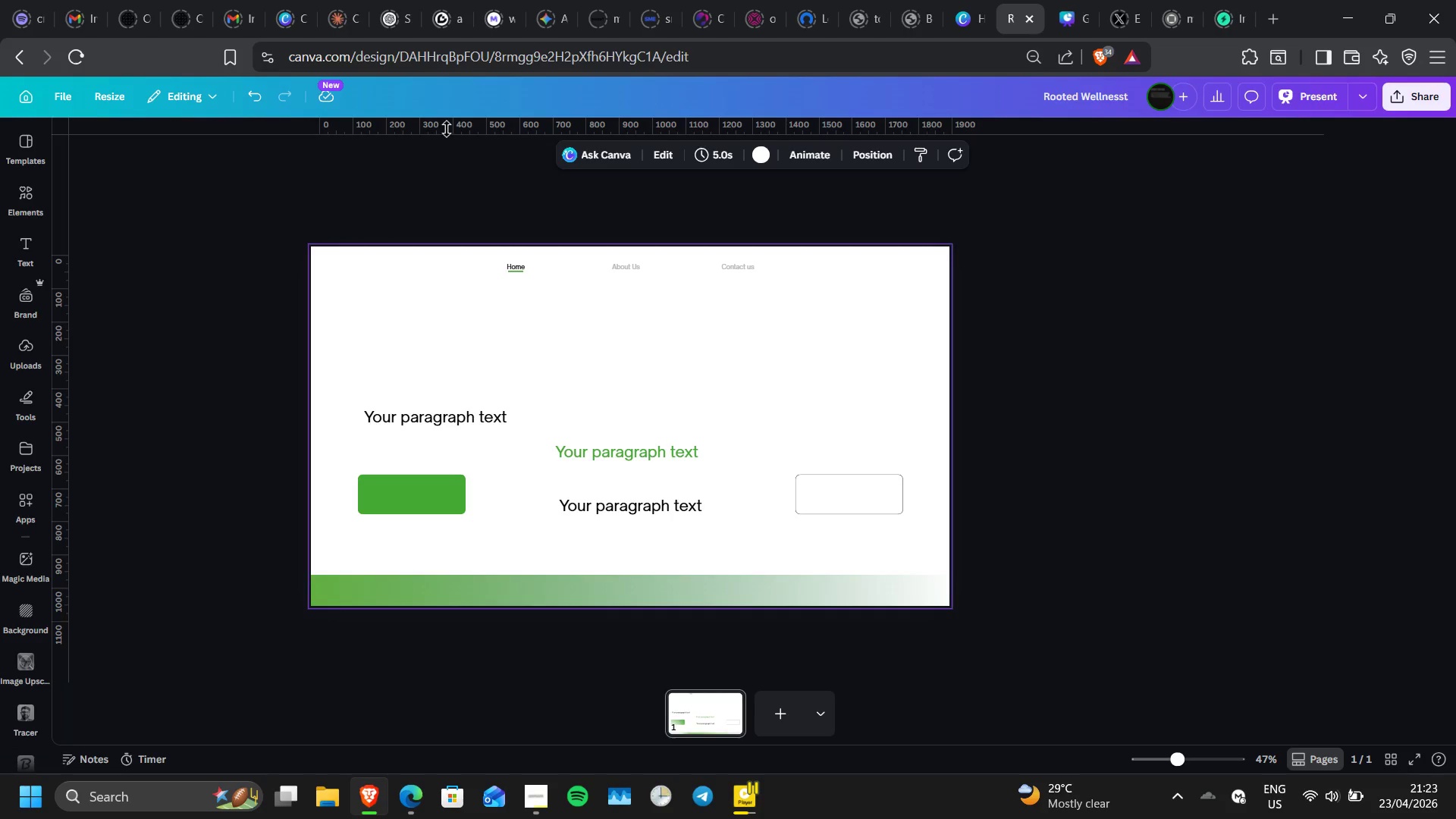 
left_click_drag(start_coordinate=[447, 128], to_coordinate=[484, 474])
 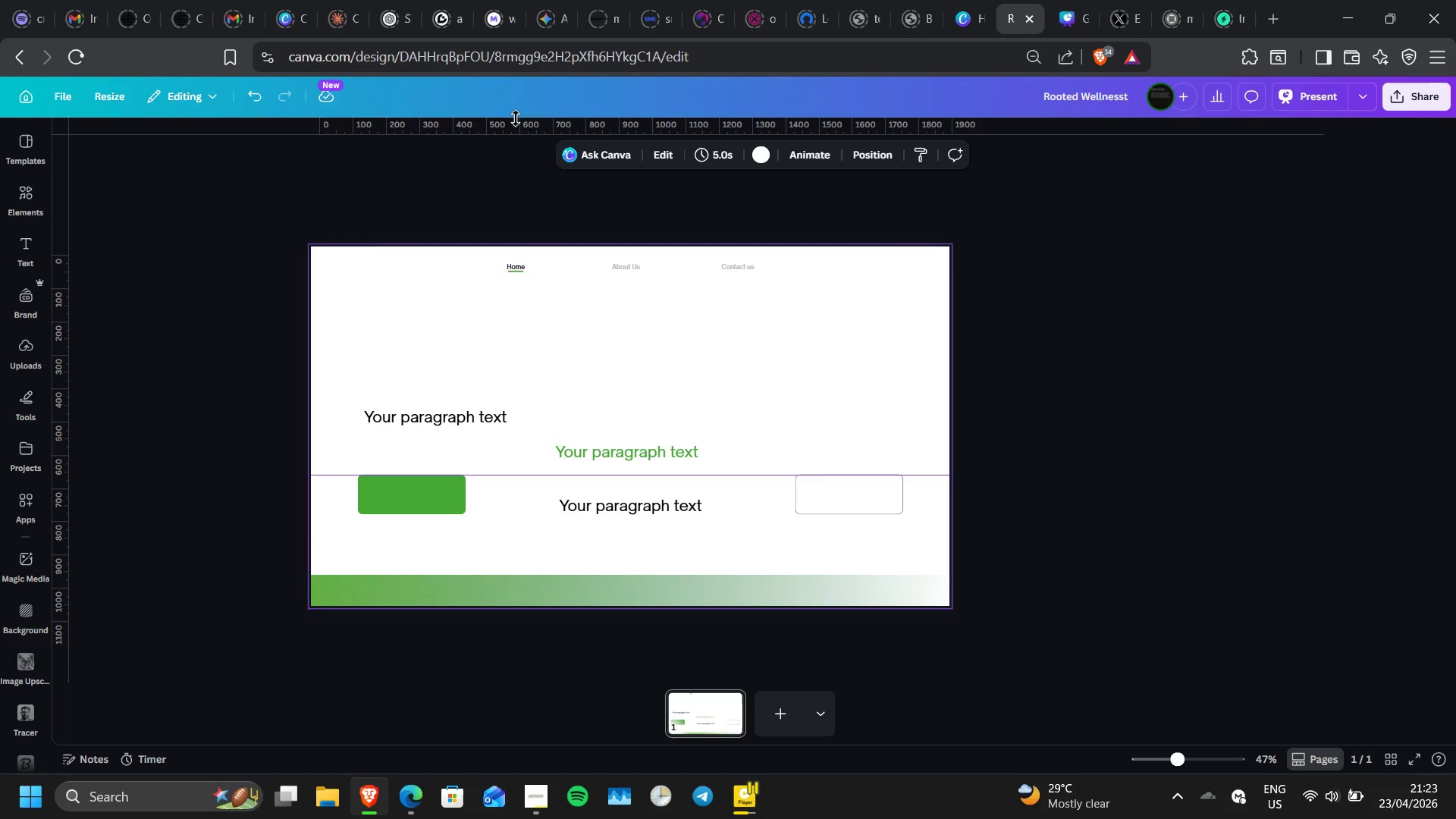 
left_click_drag(start_coordinate=[516, 118], to_coordinate=[531, 513])
 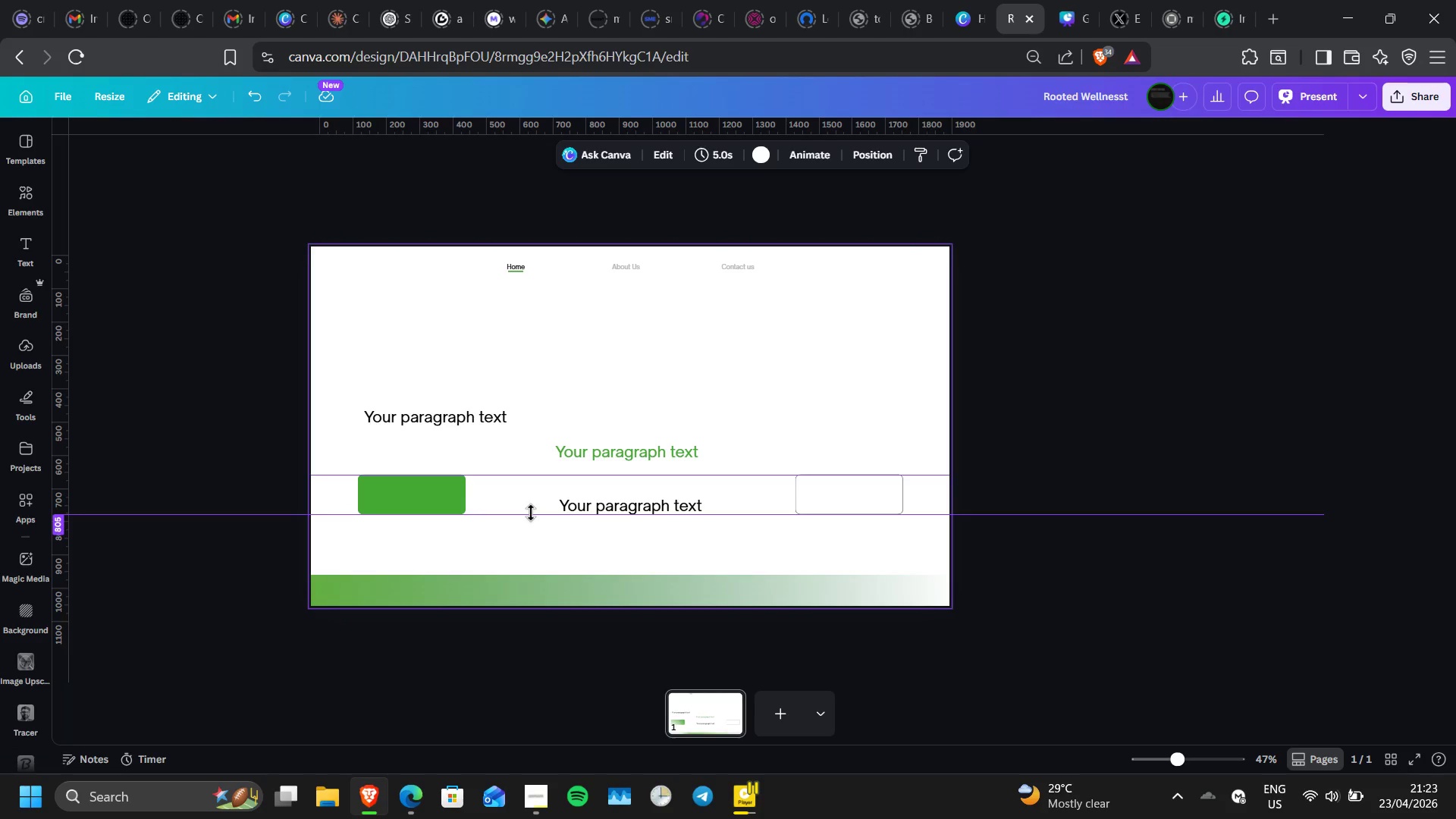 
key(Shift+R)
 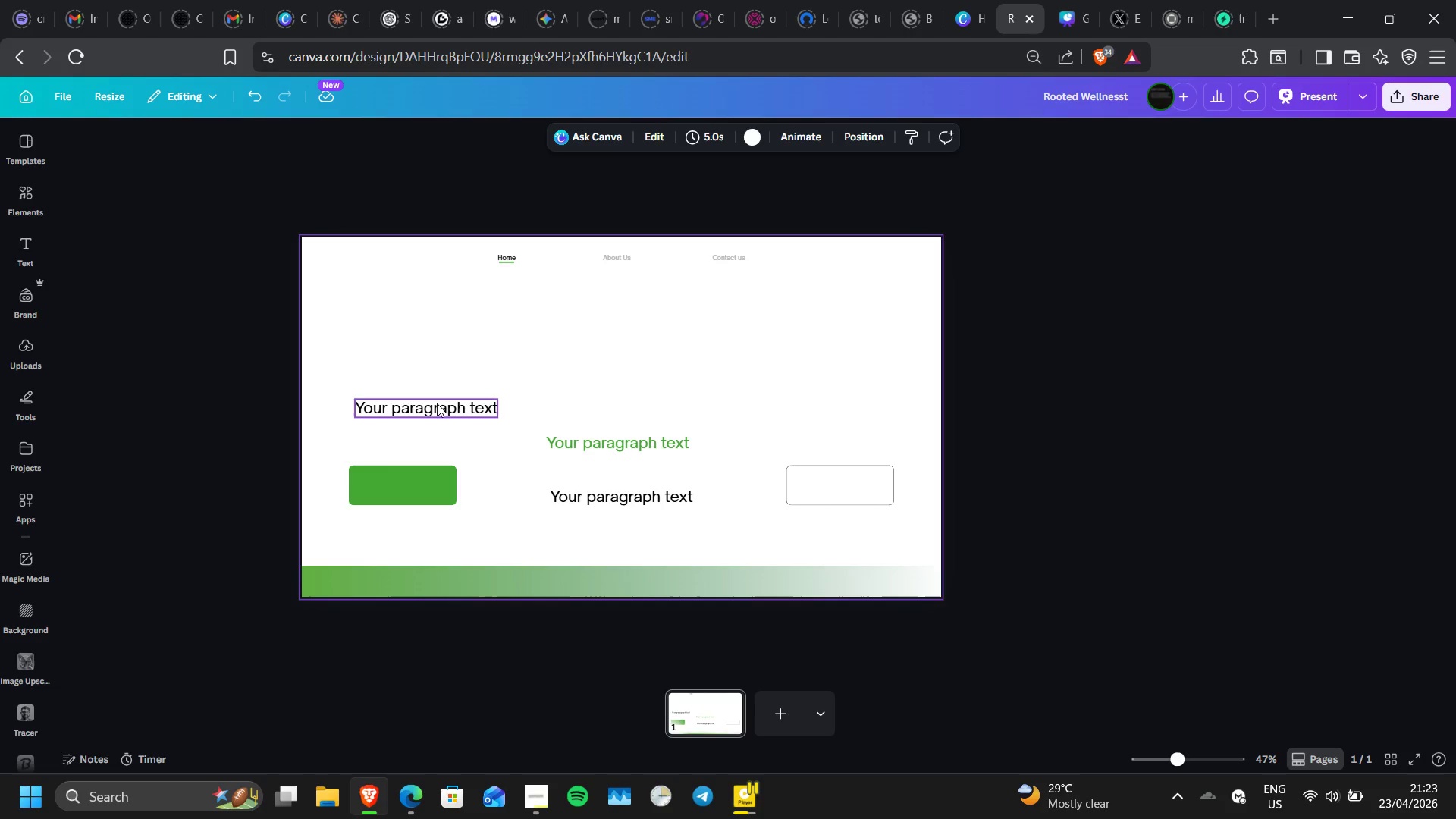 
double_click([438, 405])
 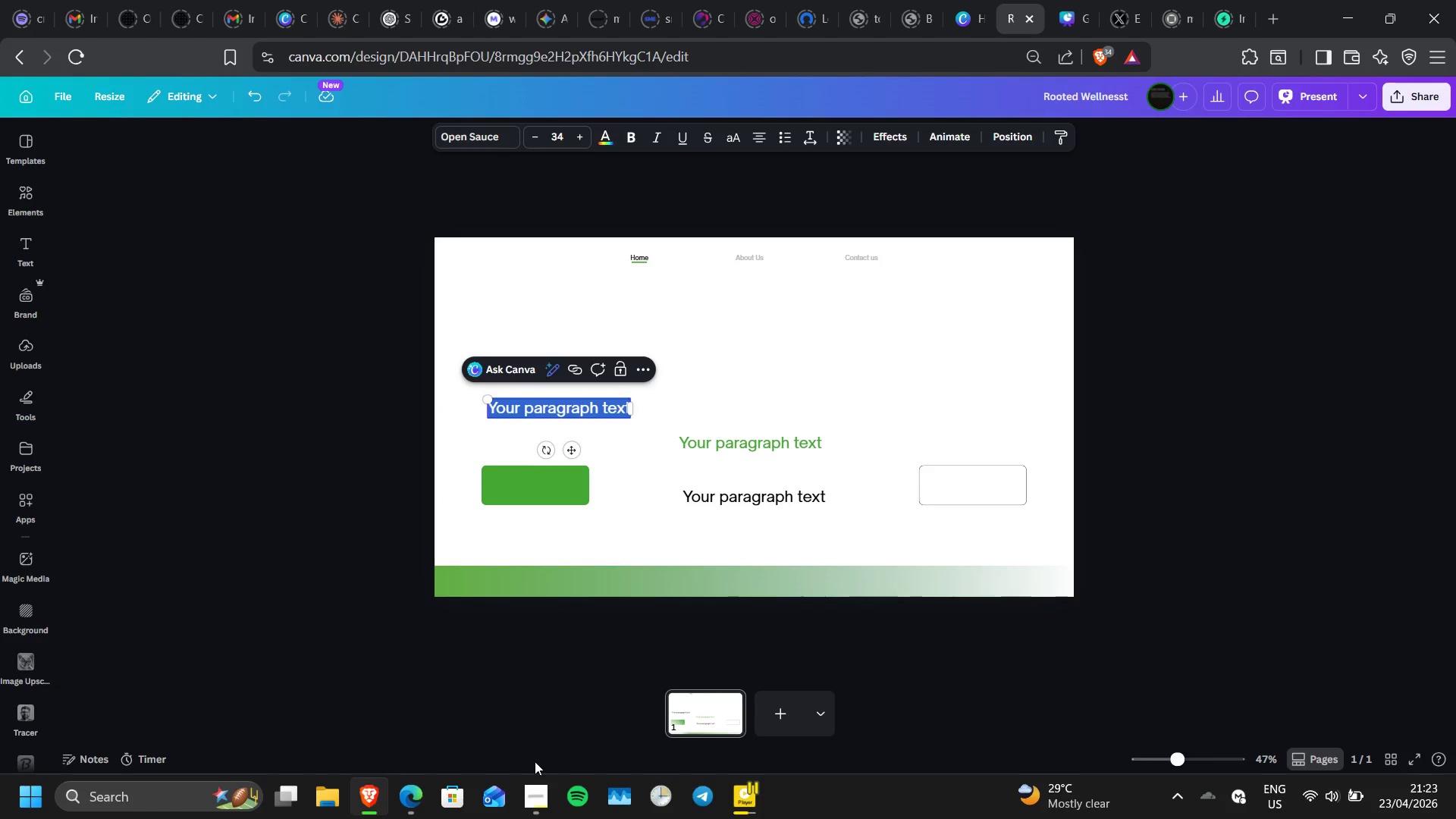 
left_click([538, 789])